 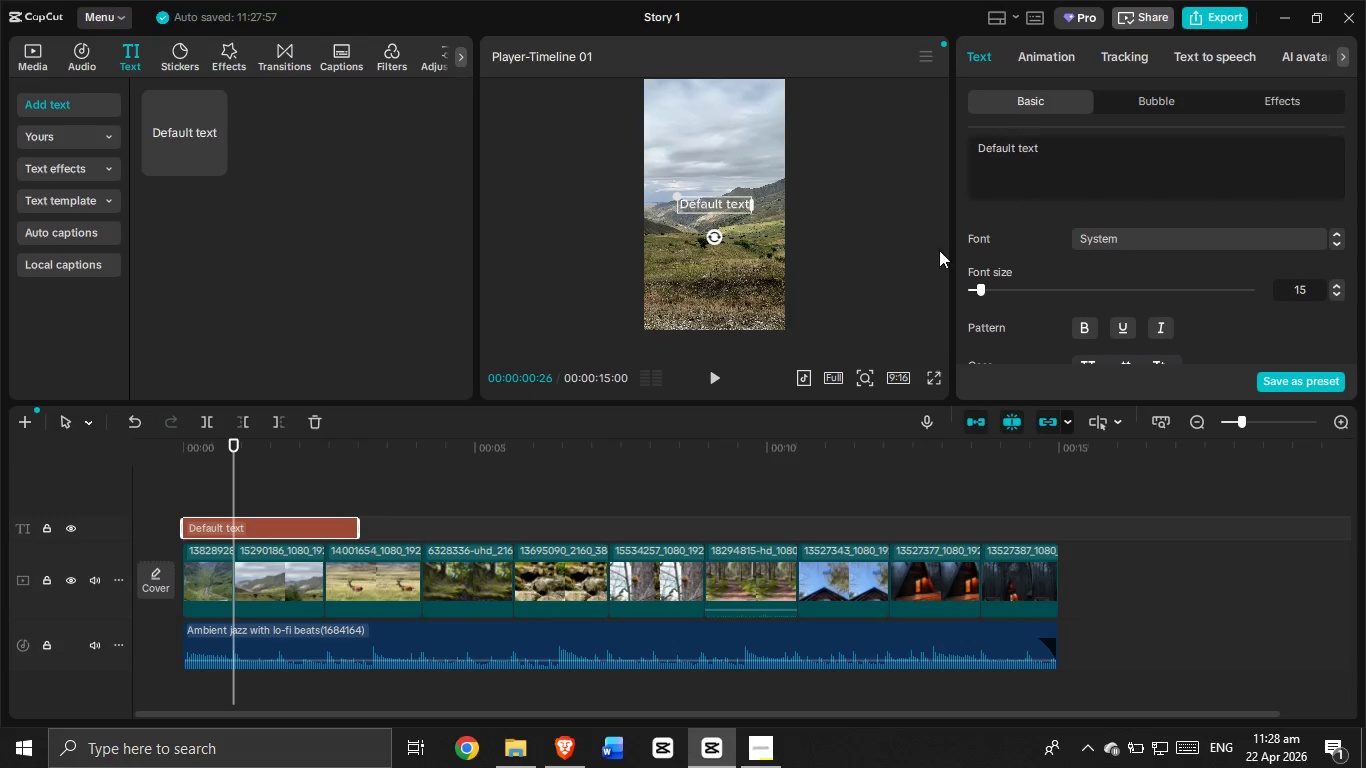 
double_click([1088, 145])
 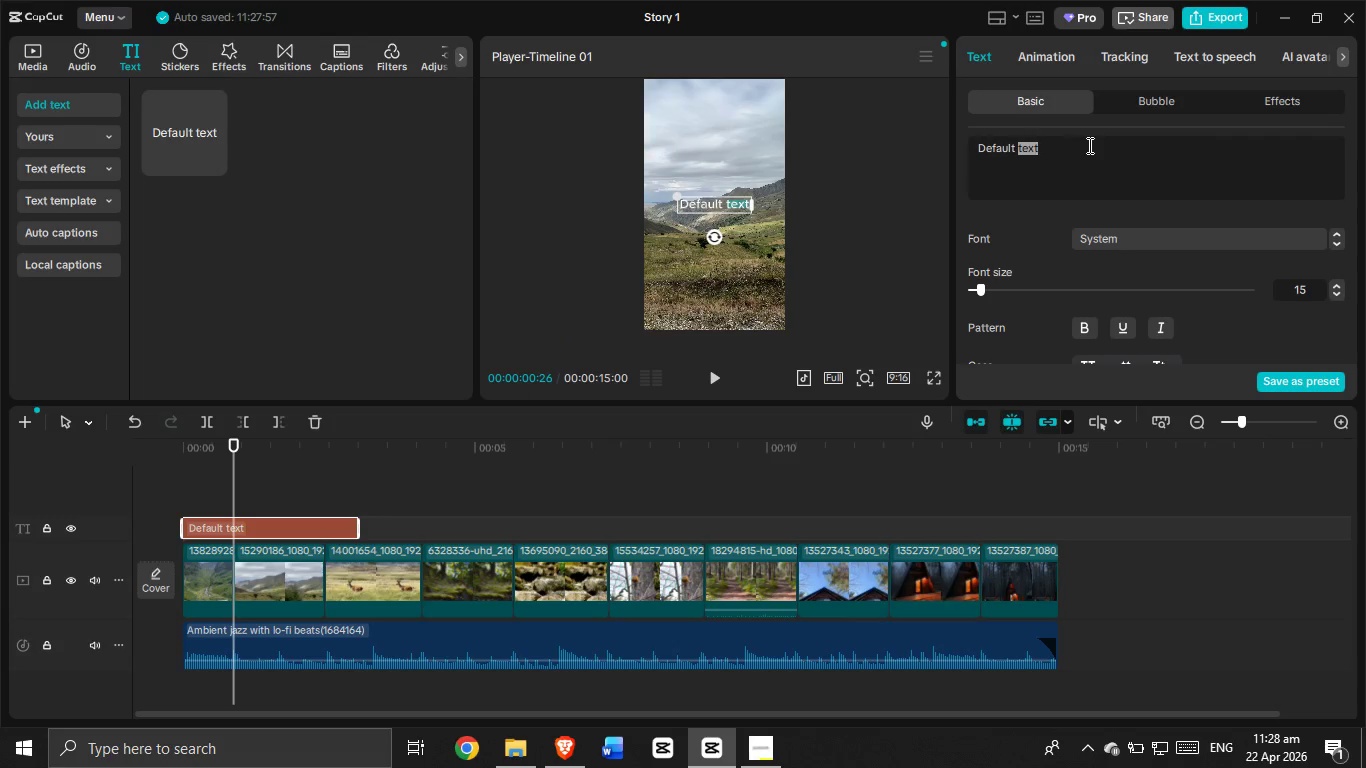 
triple_click([1088, 145])
 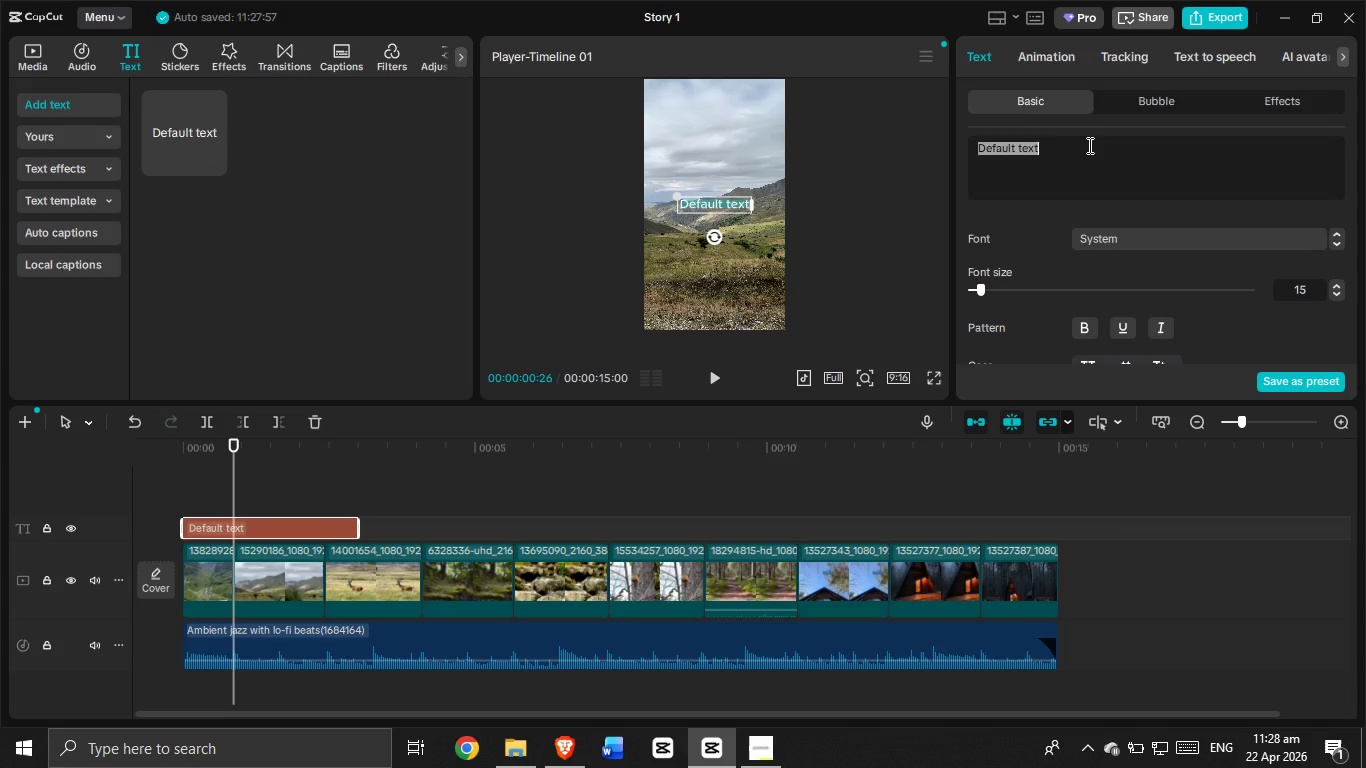 
key(Backspace)
type(Trade city lights, )
key(Backspace)
key(Backspace)
key(Tab)
key(Tab)
type( for Highland skies)
 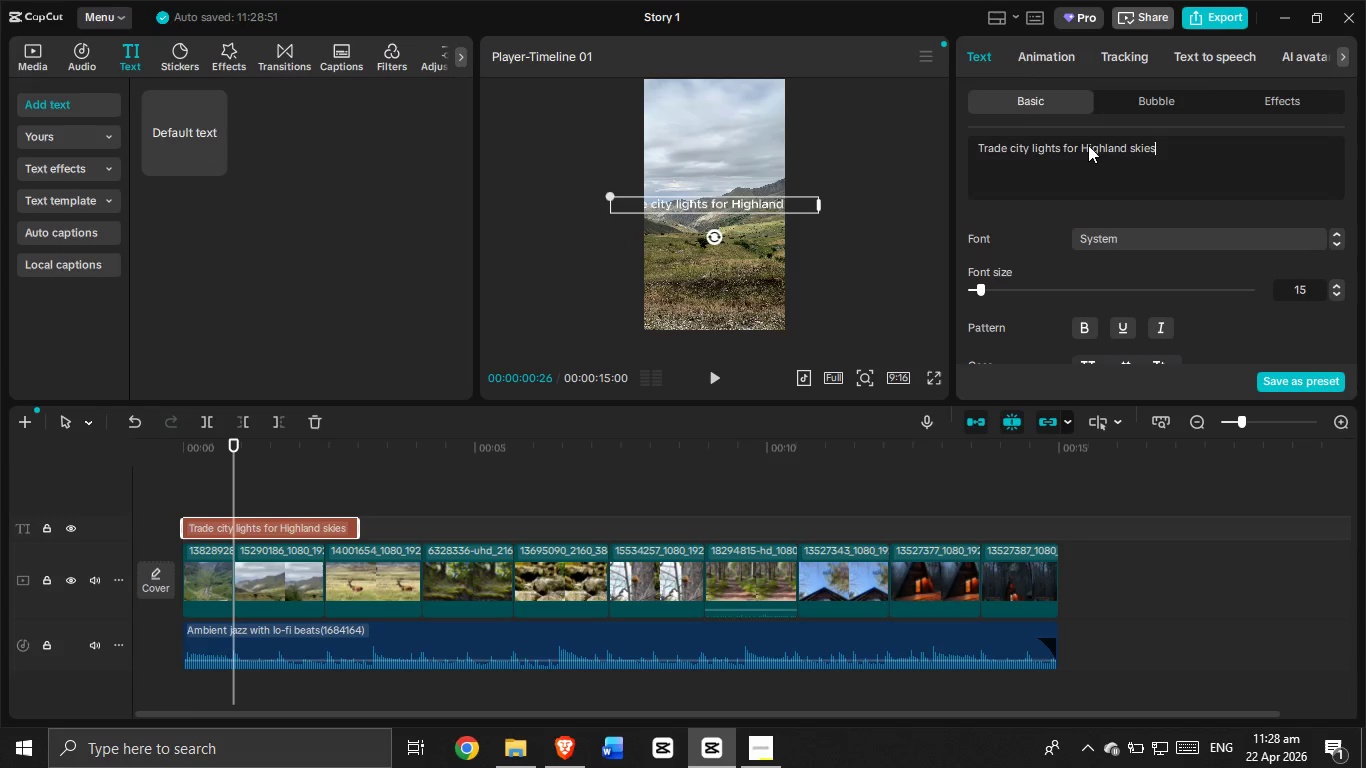 
 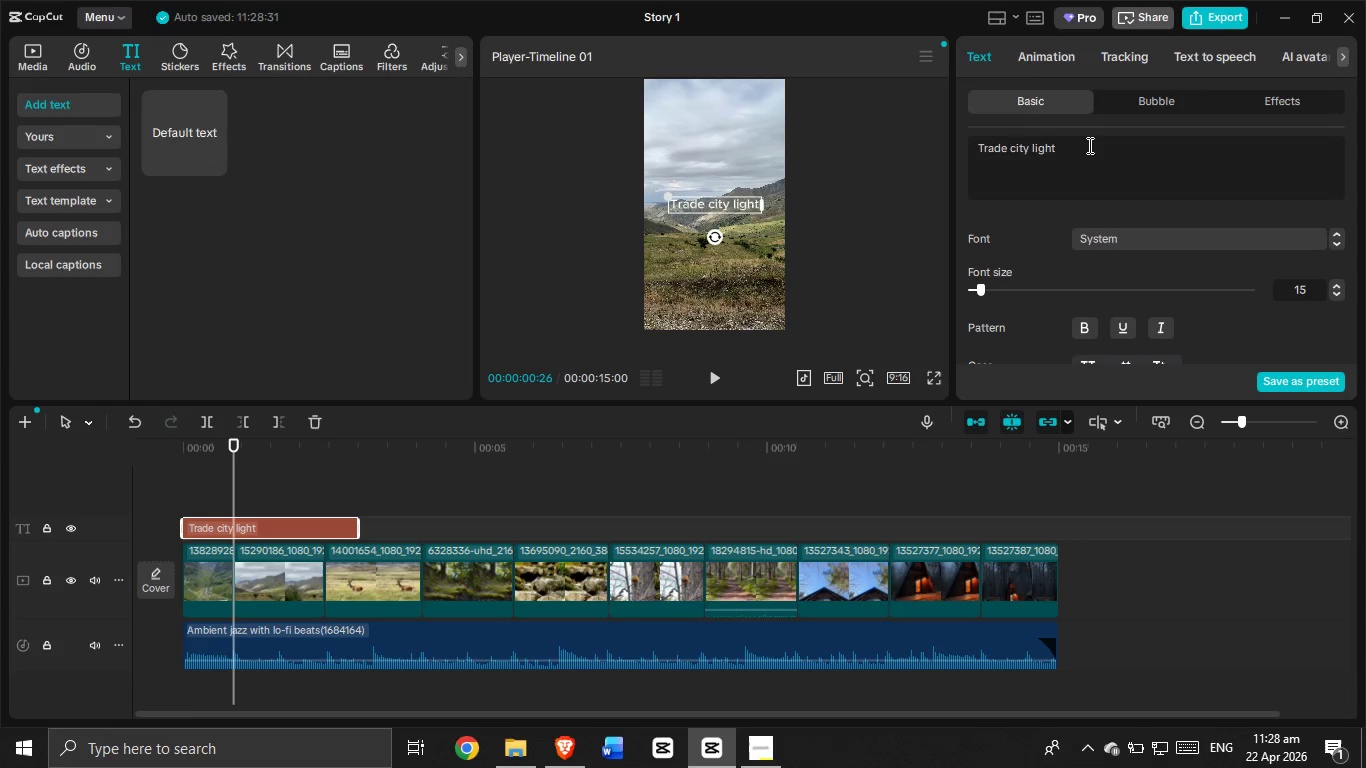 
hold_key(key=AltLeft, duration=0.48)
 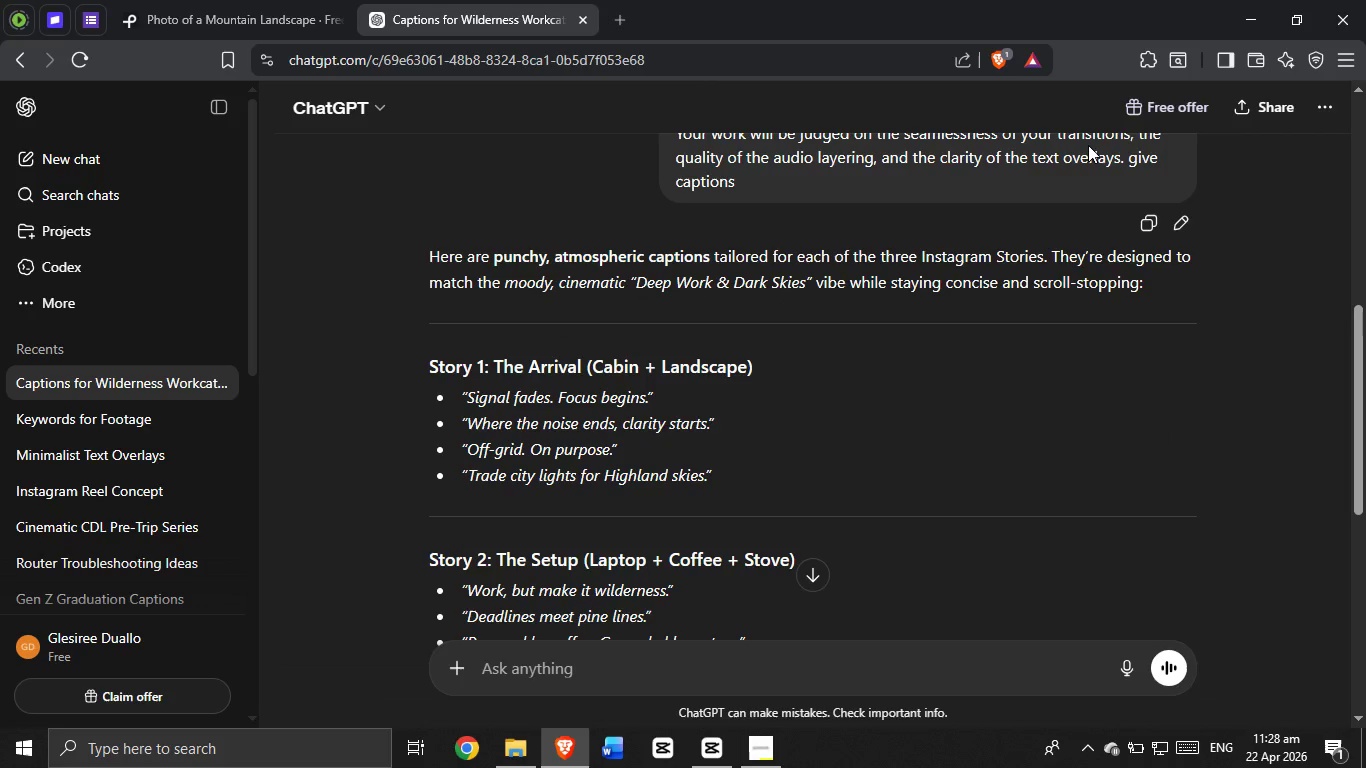 
hold_key(key=AltLeft, duration=0.36)
 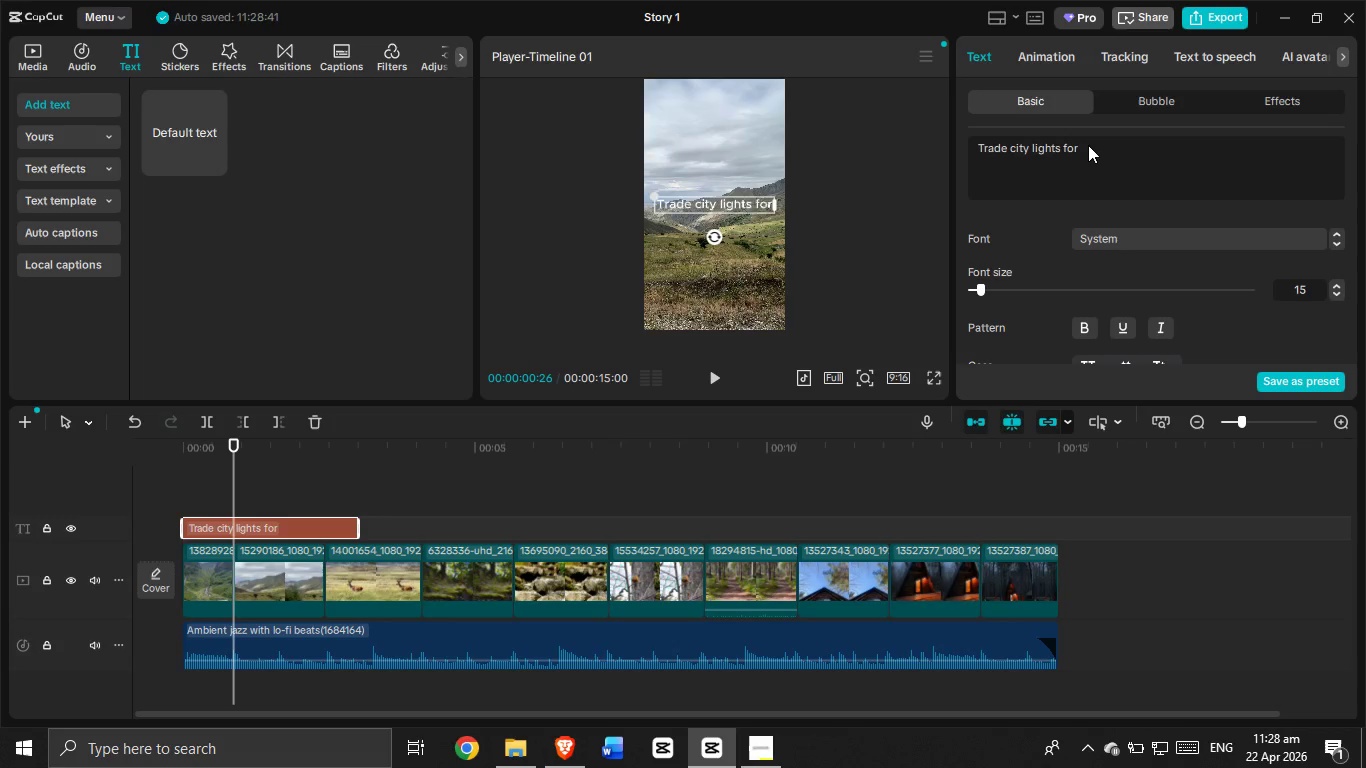 
left_click([1154, 226])
 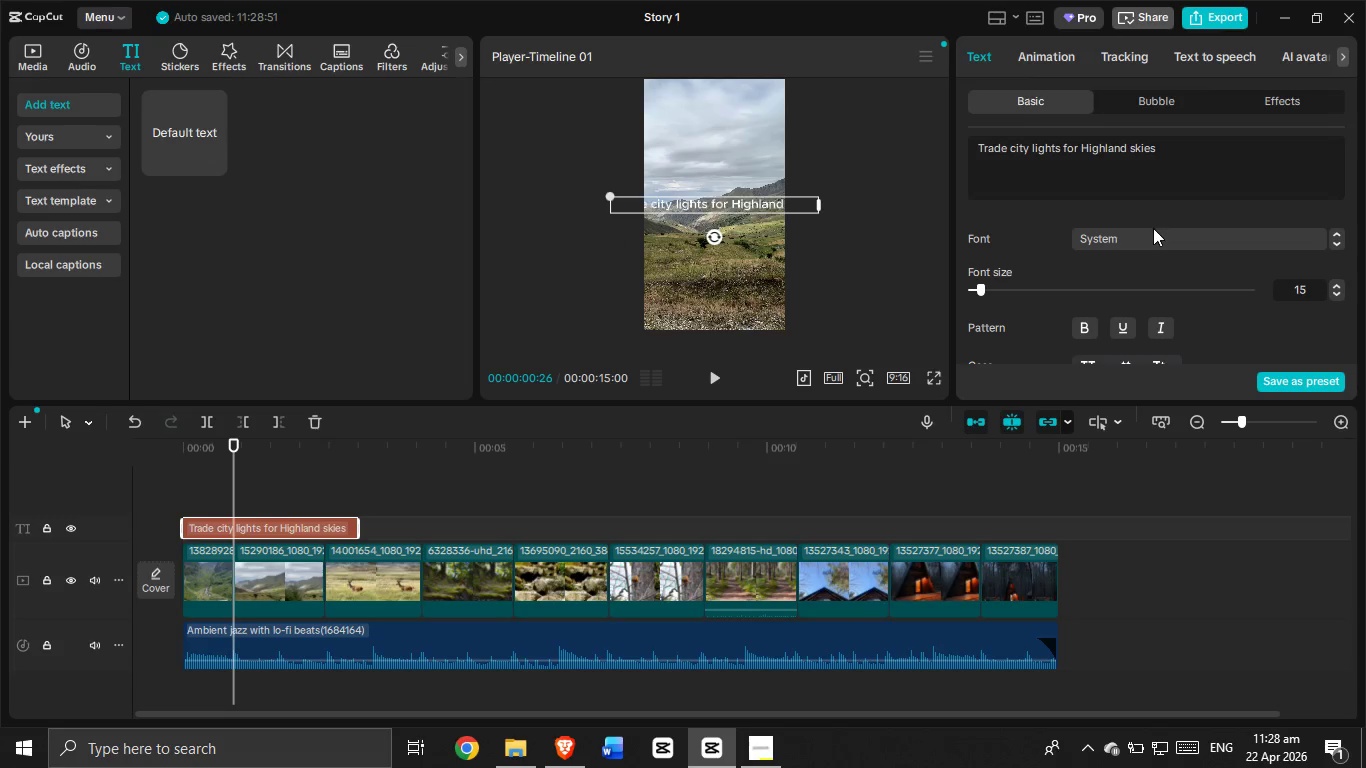 
left_click([1153, 228])
 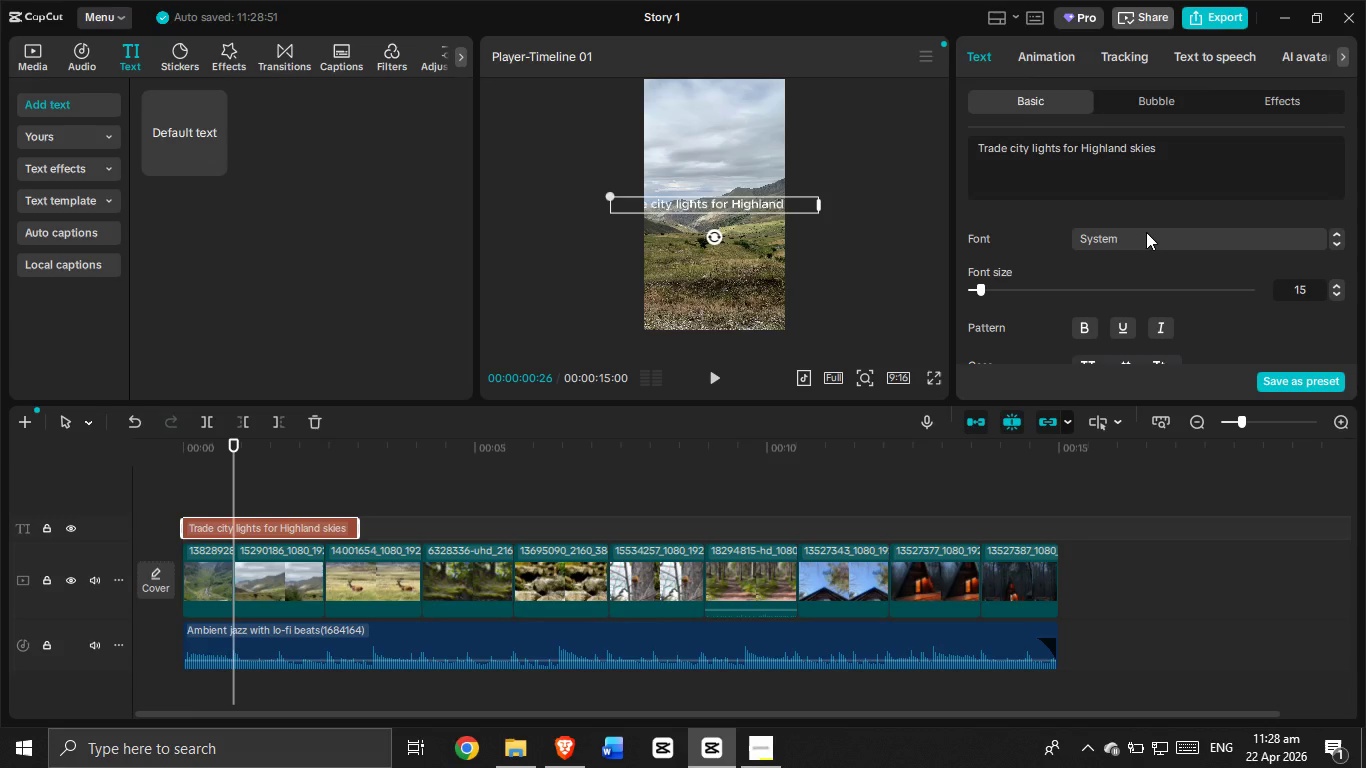 
left_click([1146, 232])
 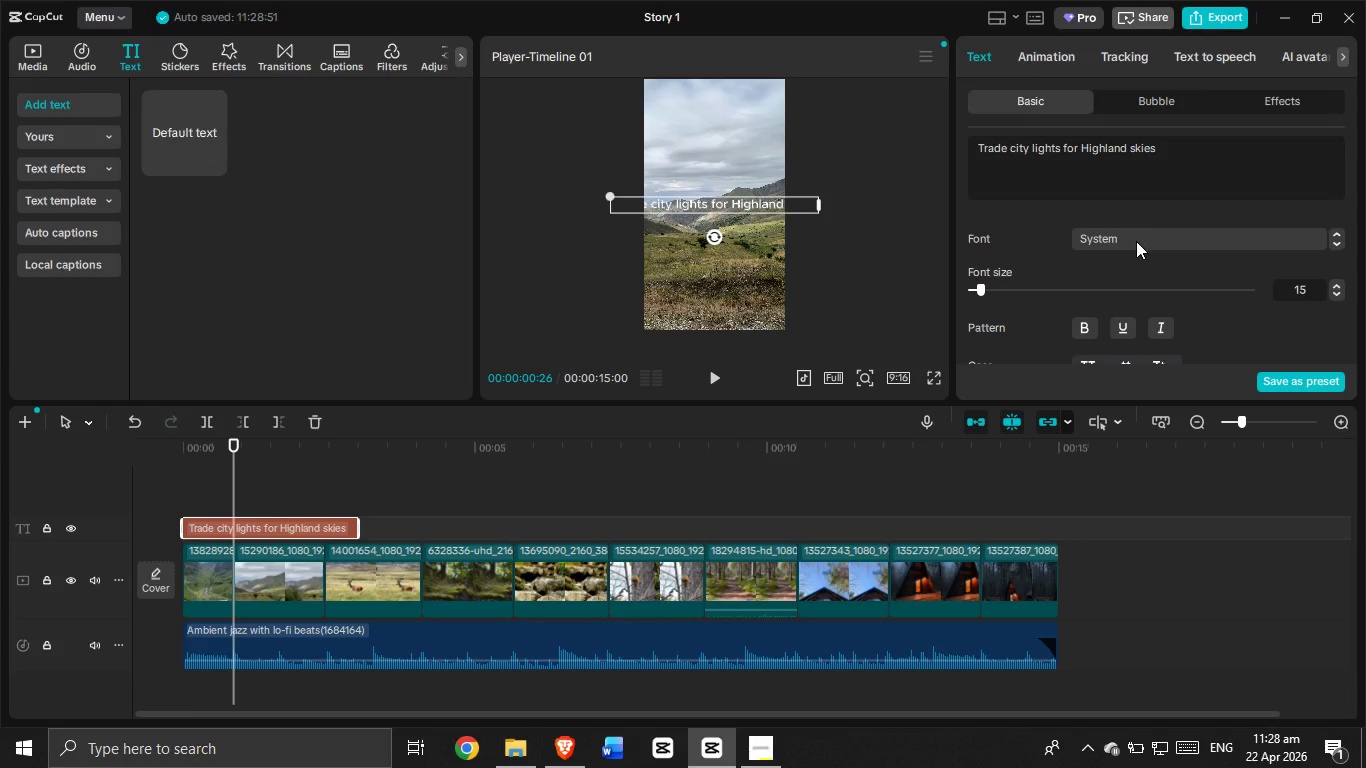 
left_click([1136, 241])
 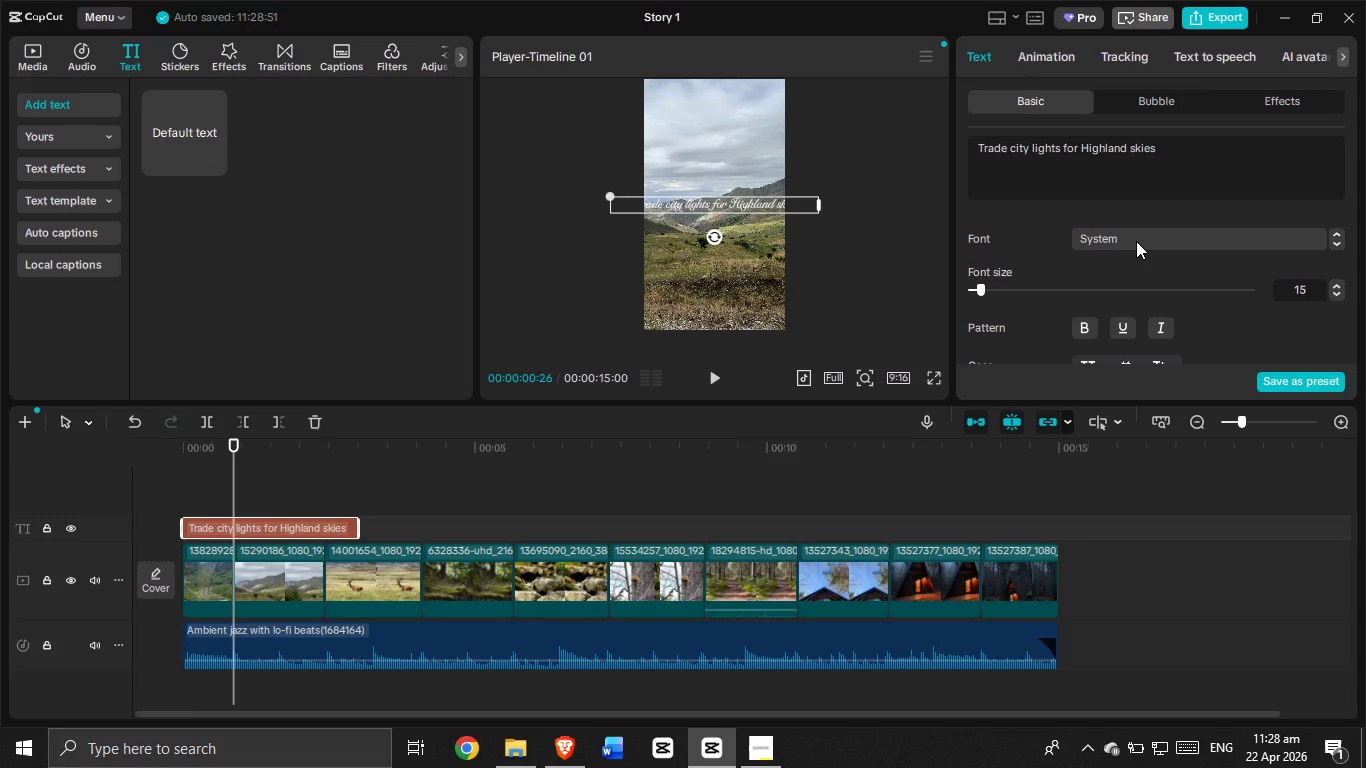 
left_click([1136, 241])
 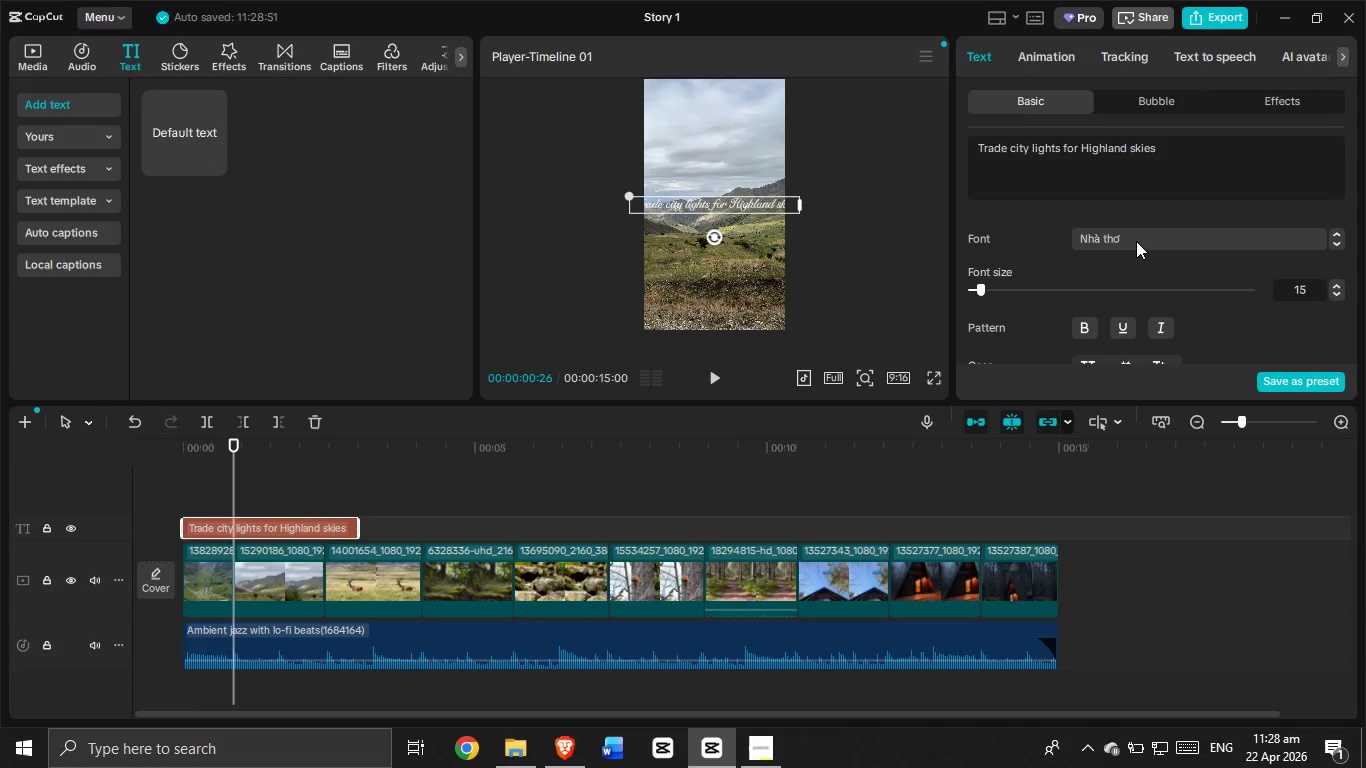 
left_click([1144, 245])
 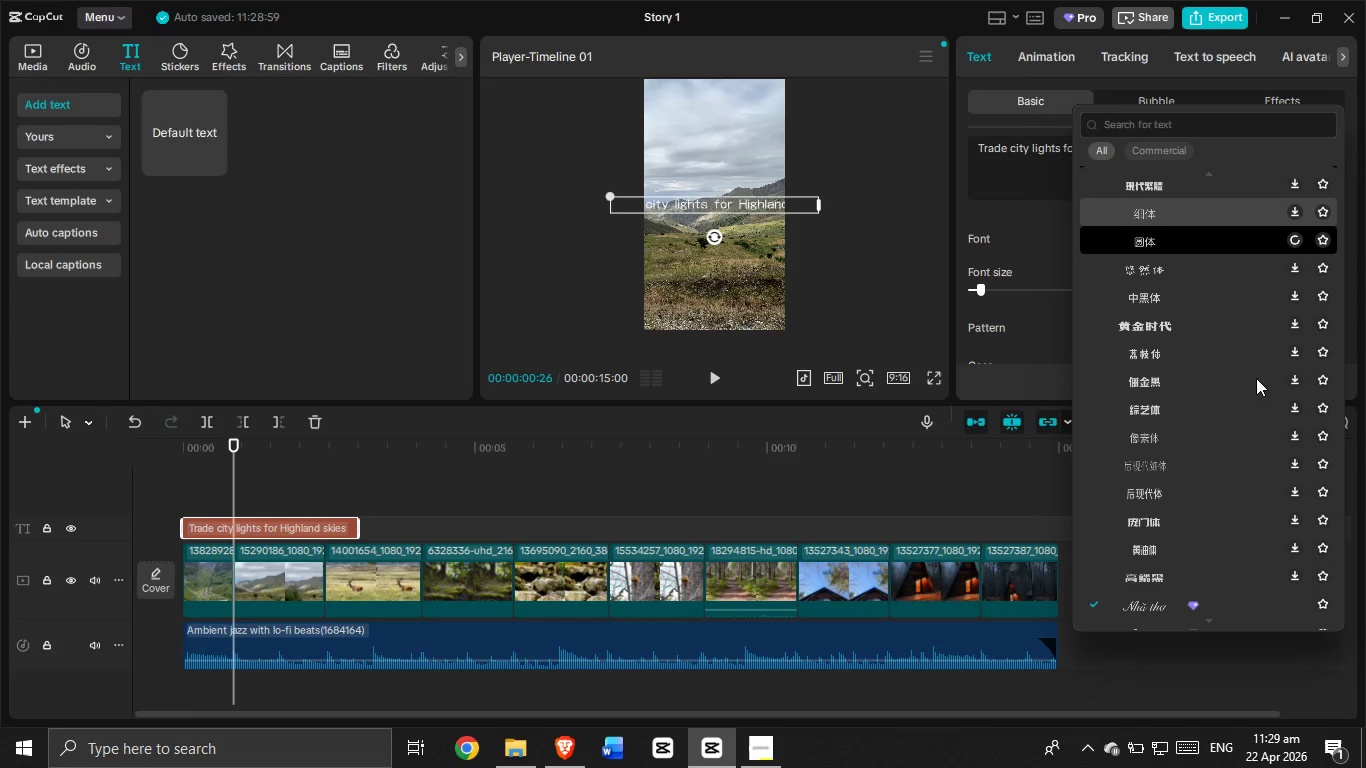 
scroll: coordinate [1259, 342], scroll_direction: up, amount: 33.0
 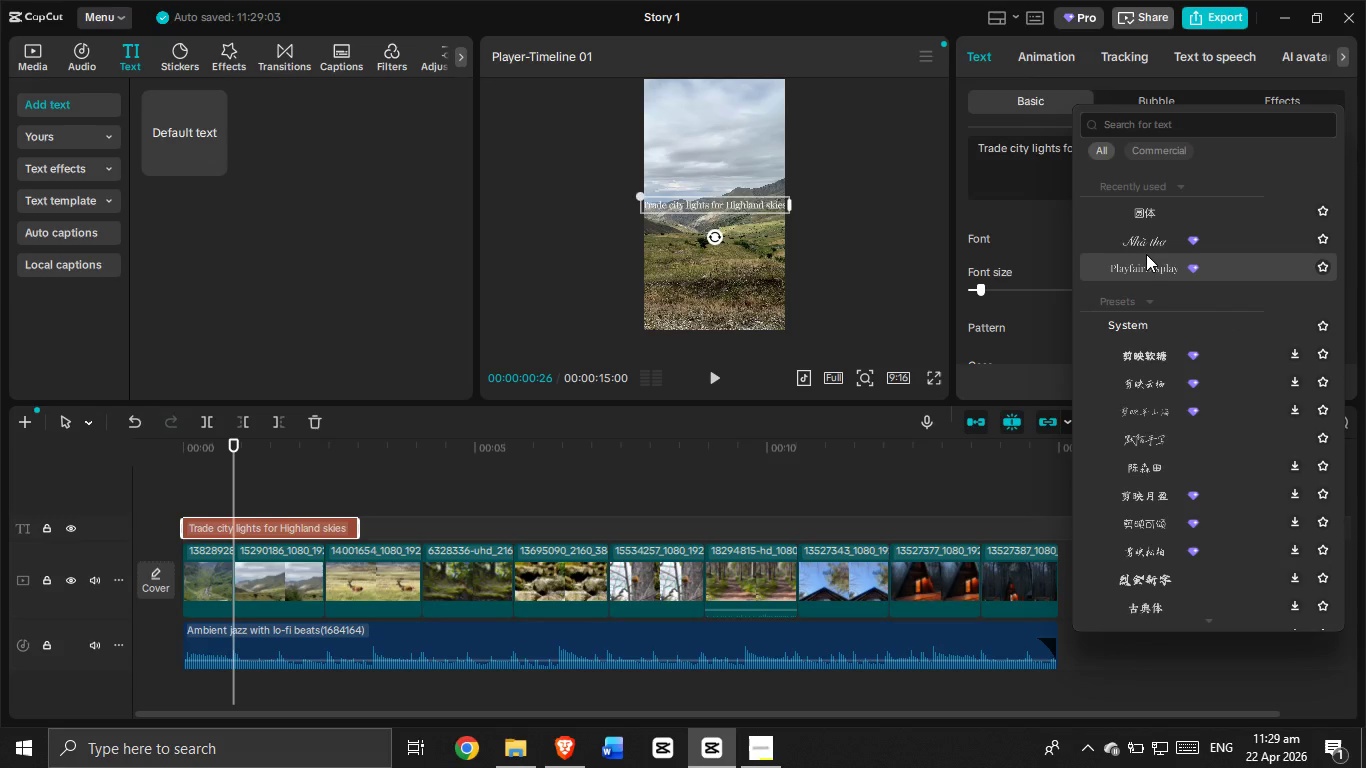 
left_click([1146, 254])
 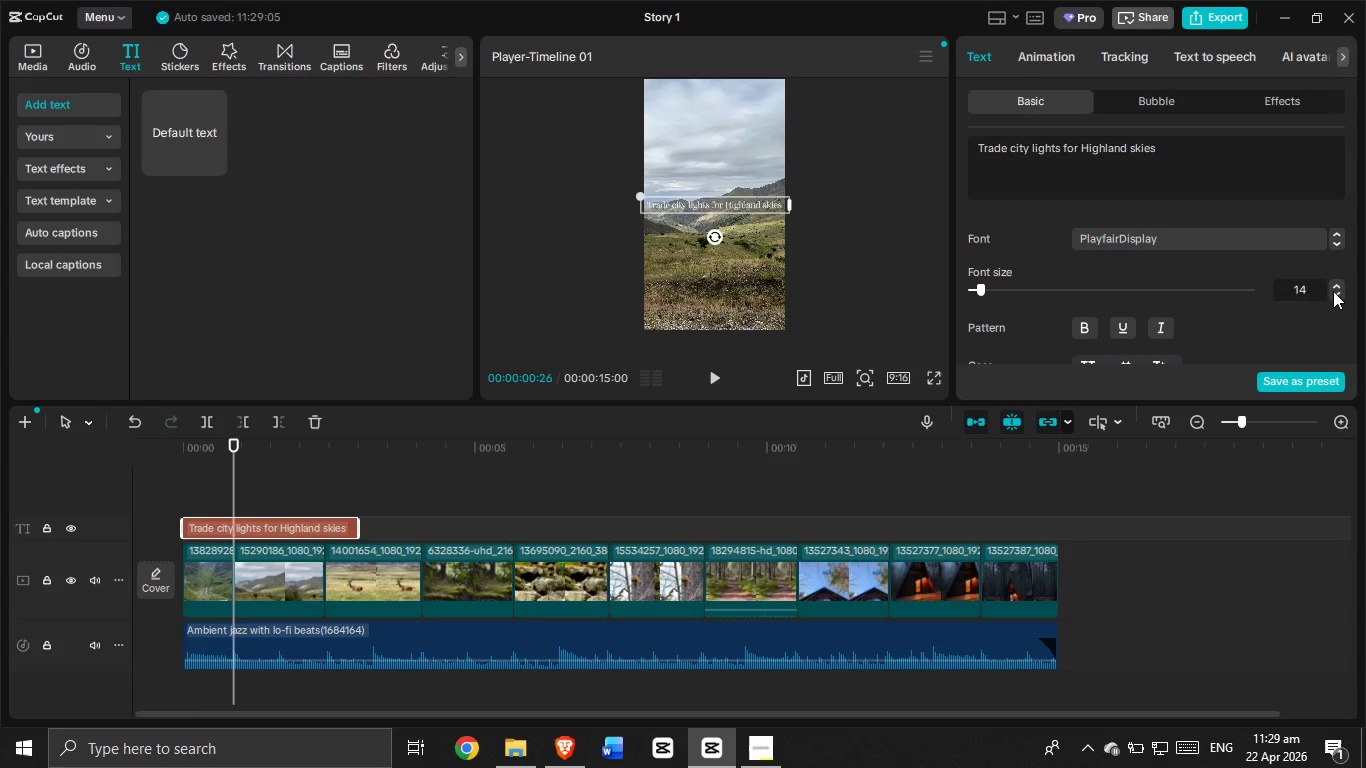 
double_click([1333, 291])
 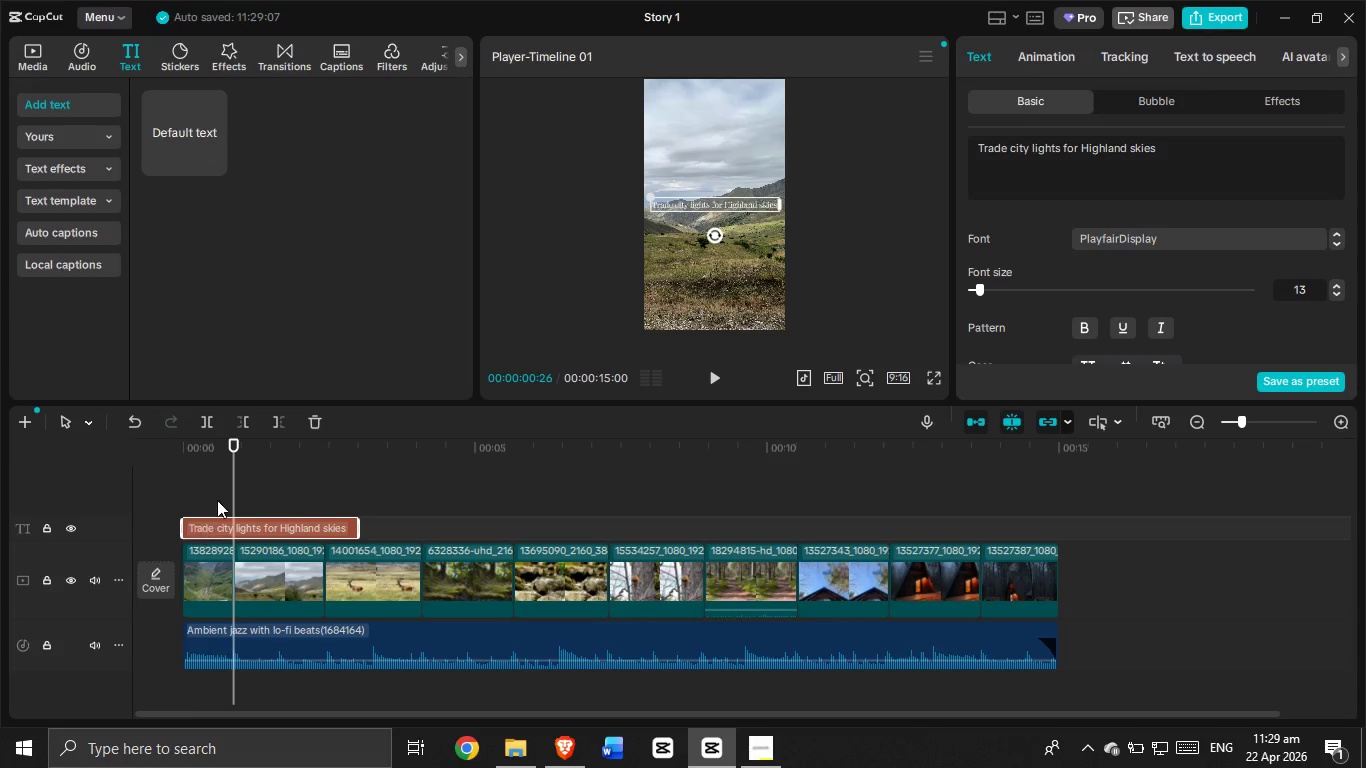 
left_click_drag(start_coordinate=[236, 486], to_coordinate=[132, 516])
 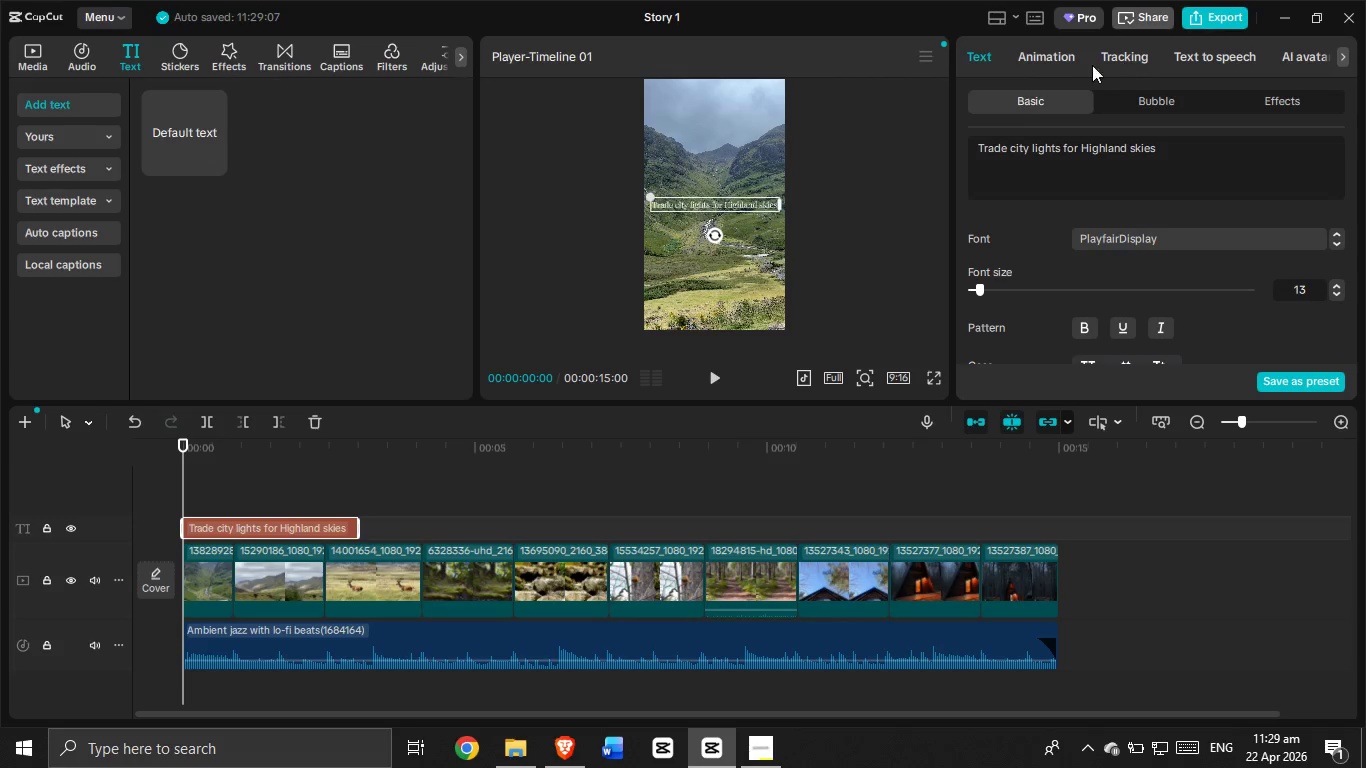 
left_click([1065, 56])
 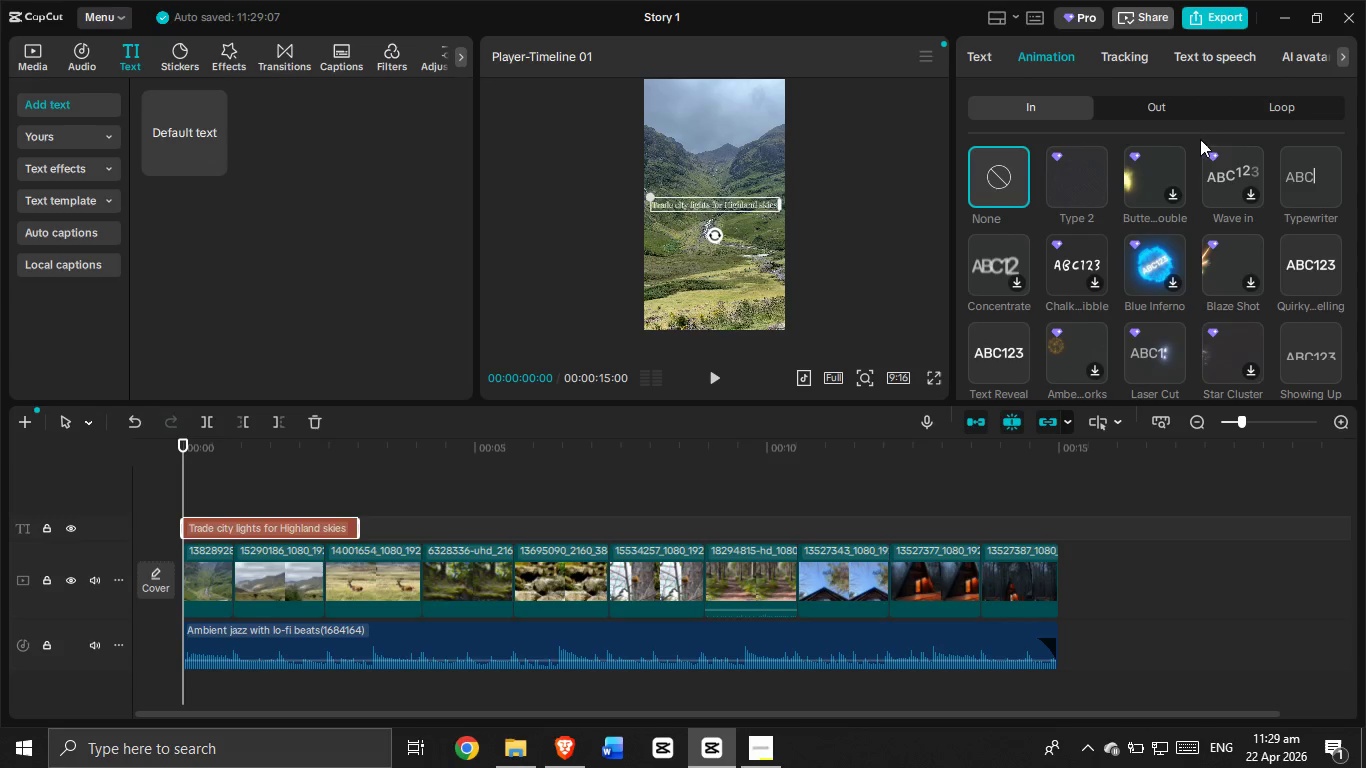 
wait(15.55)
 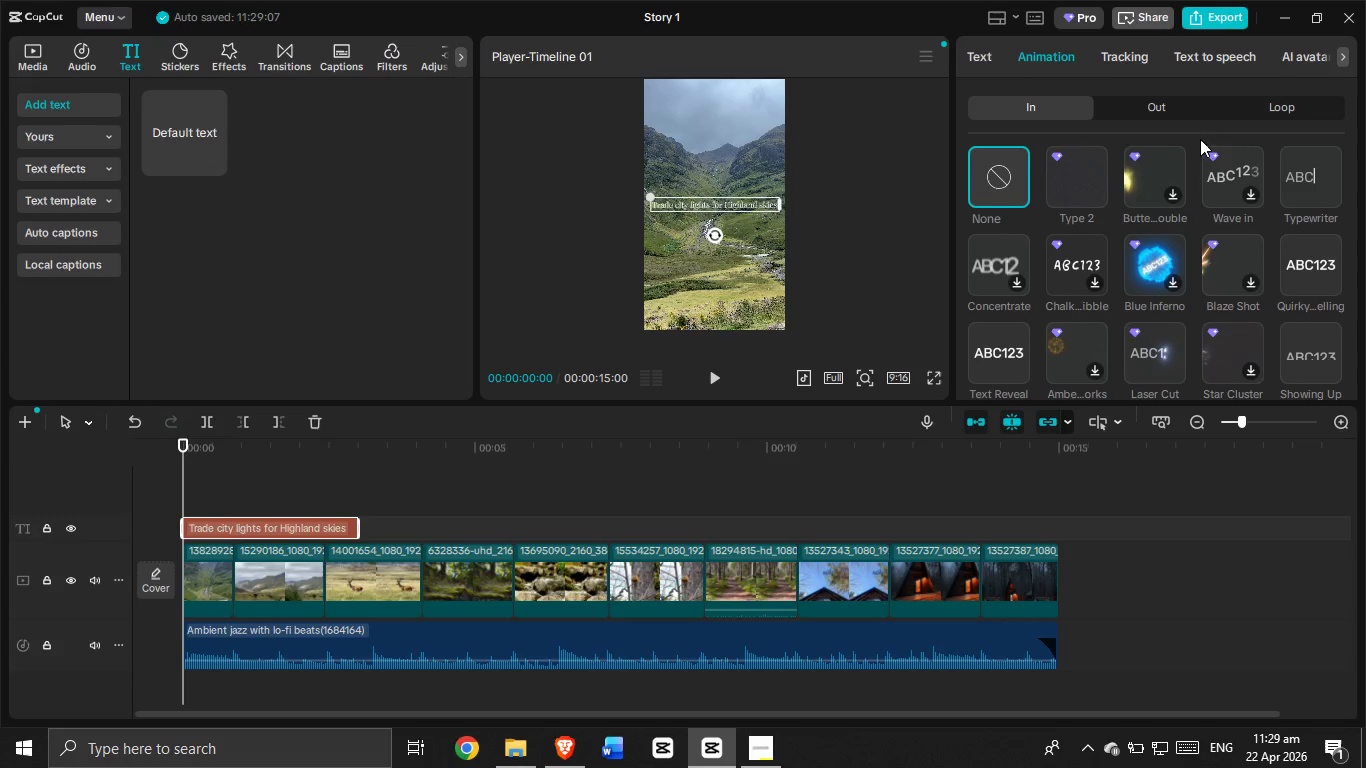 
scroll: coordinate [1248, 226], scroll_direction: down, amount: 2.0
 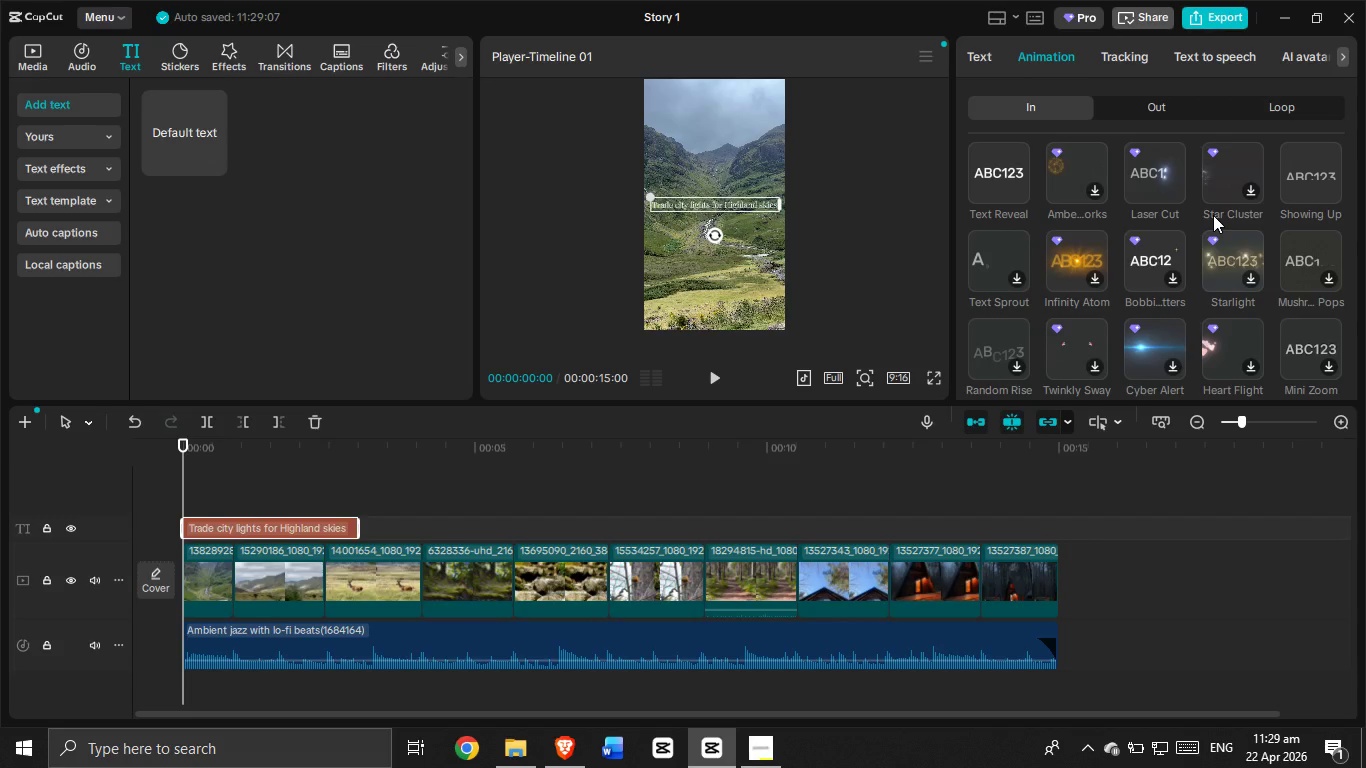 
scroll: coordinate [1213, 214], scroll_direction: up, amount: 9.0
 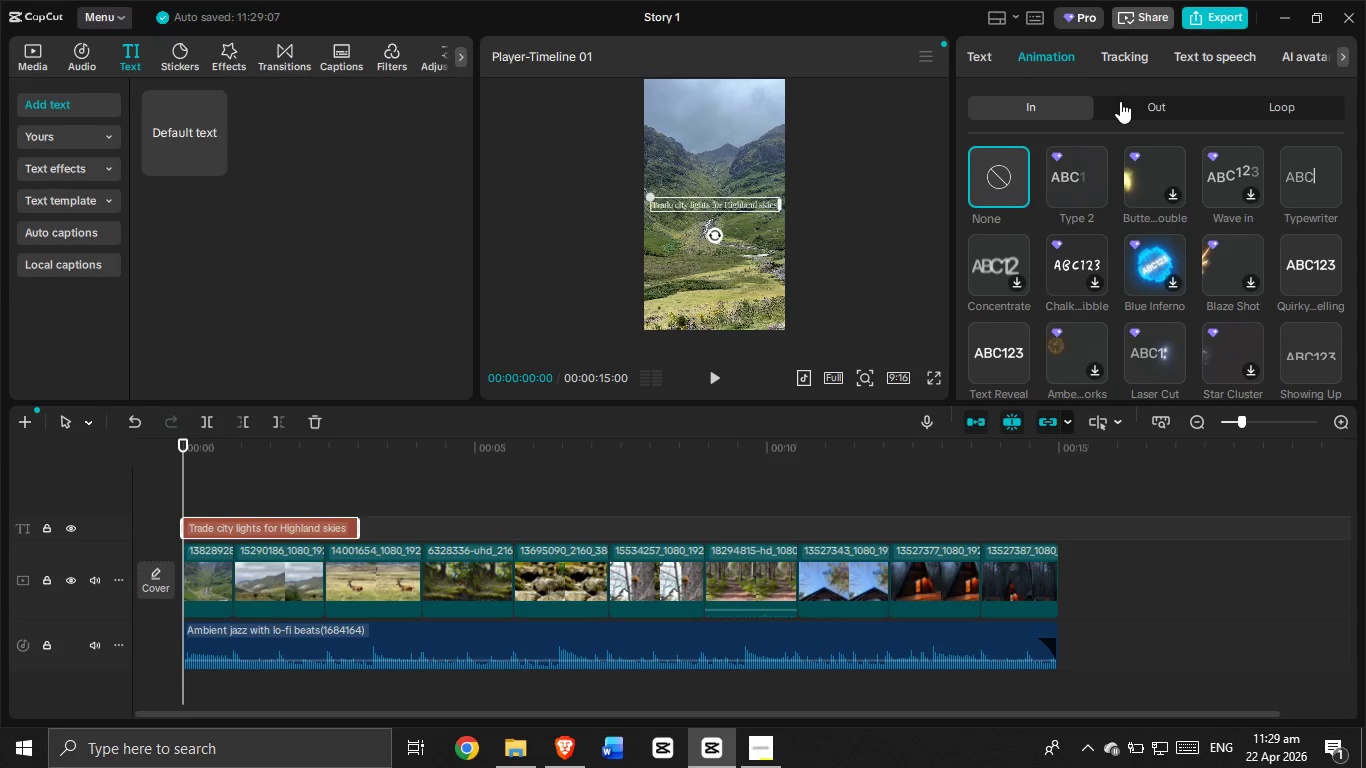 
left_click([1123, 99])
 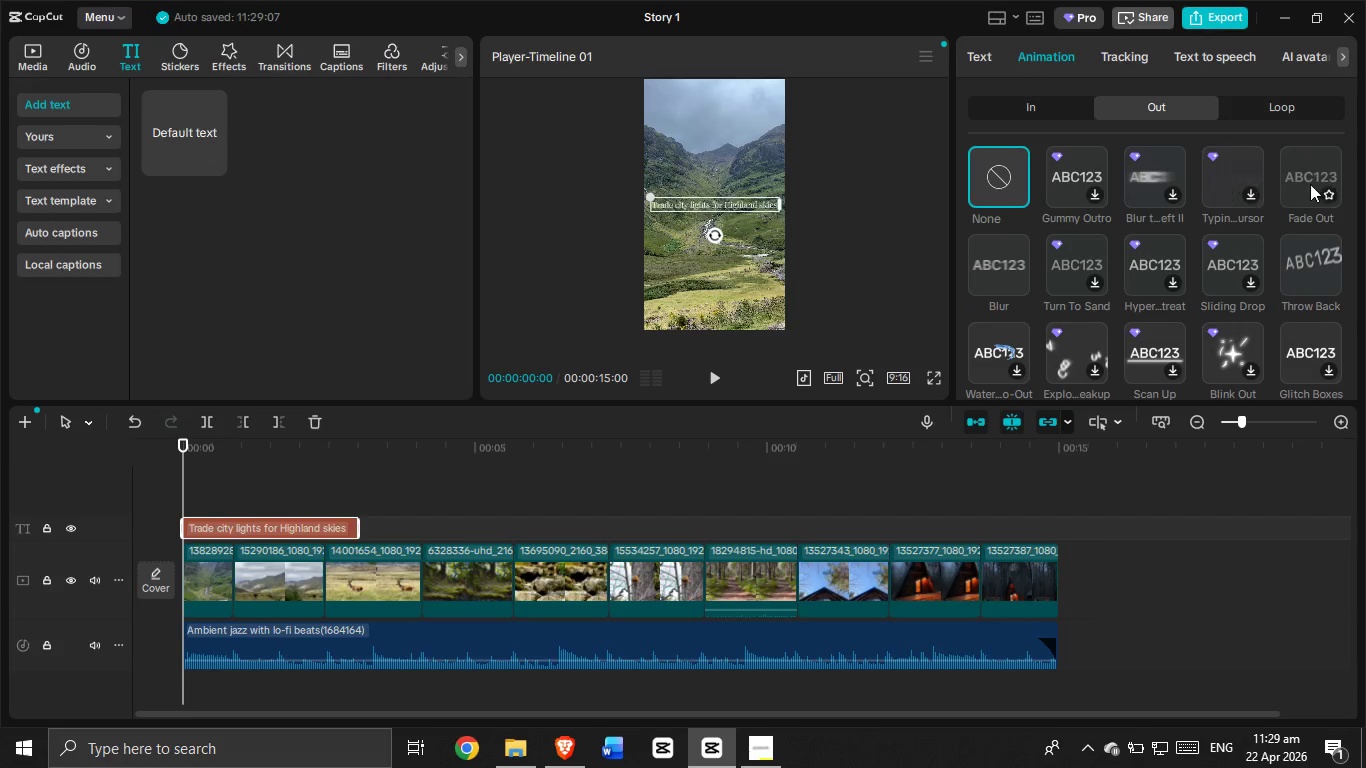 
left_click([1310, 183])
 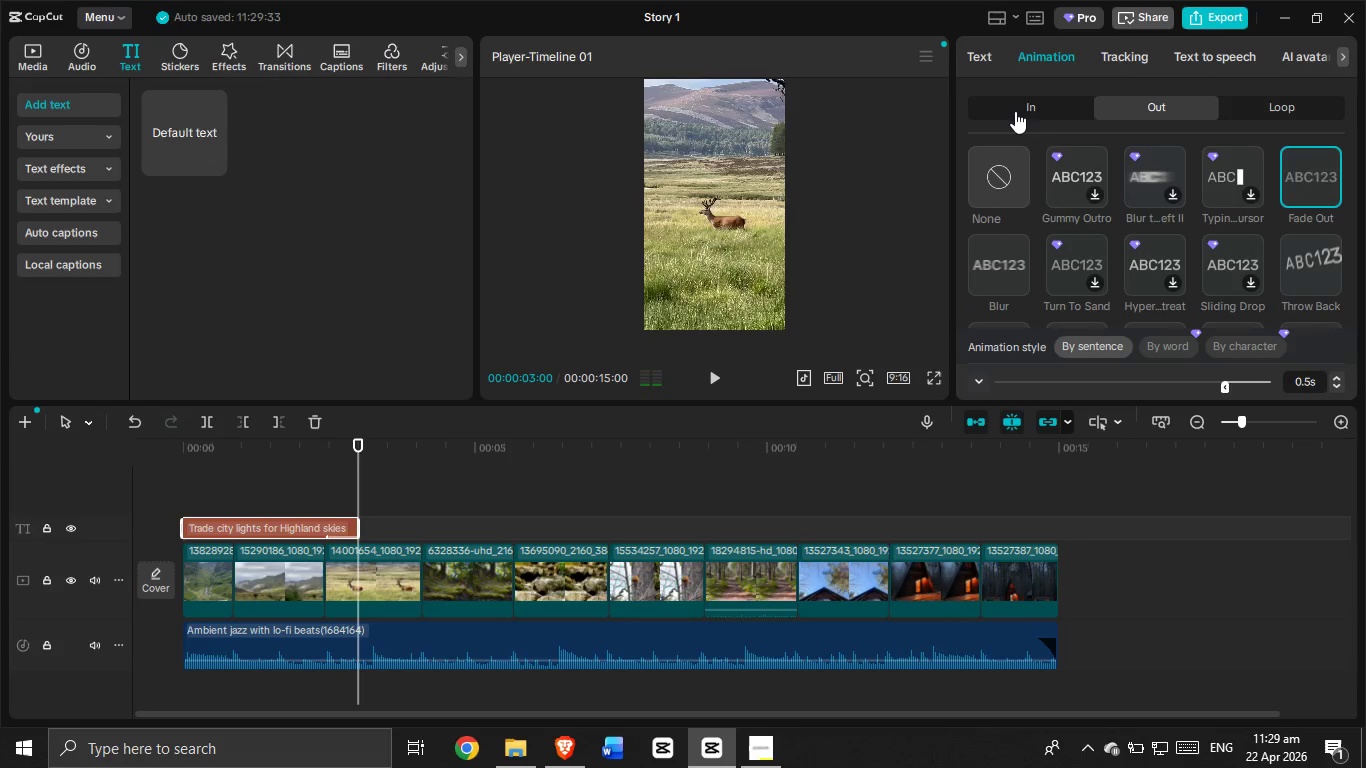 
left_click([1015, 111])
 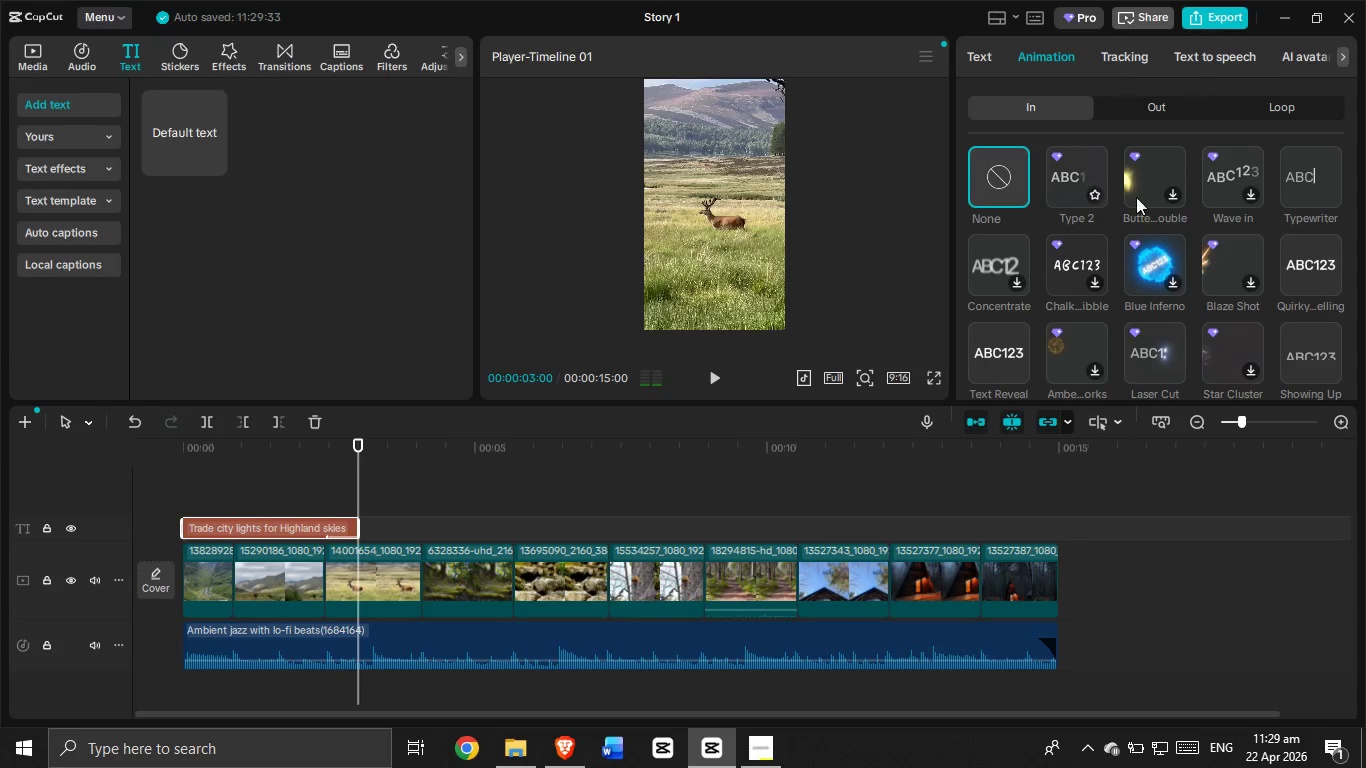 
scroll: coordinate [1149, 211], scroll_direction: down, amount: 5.0
 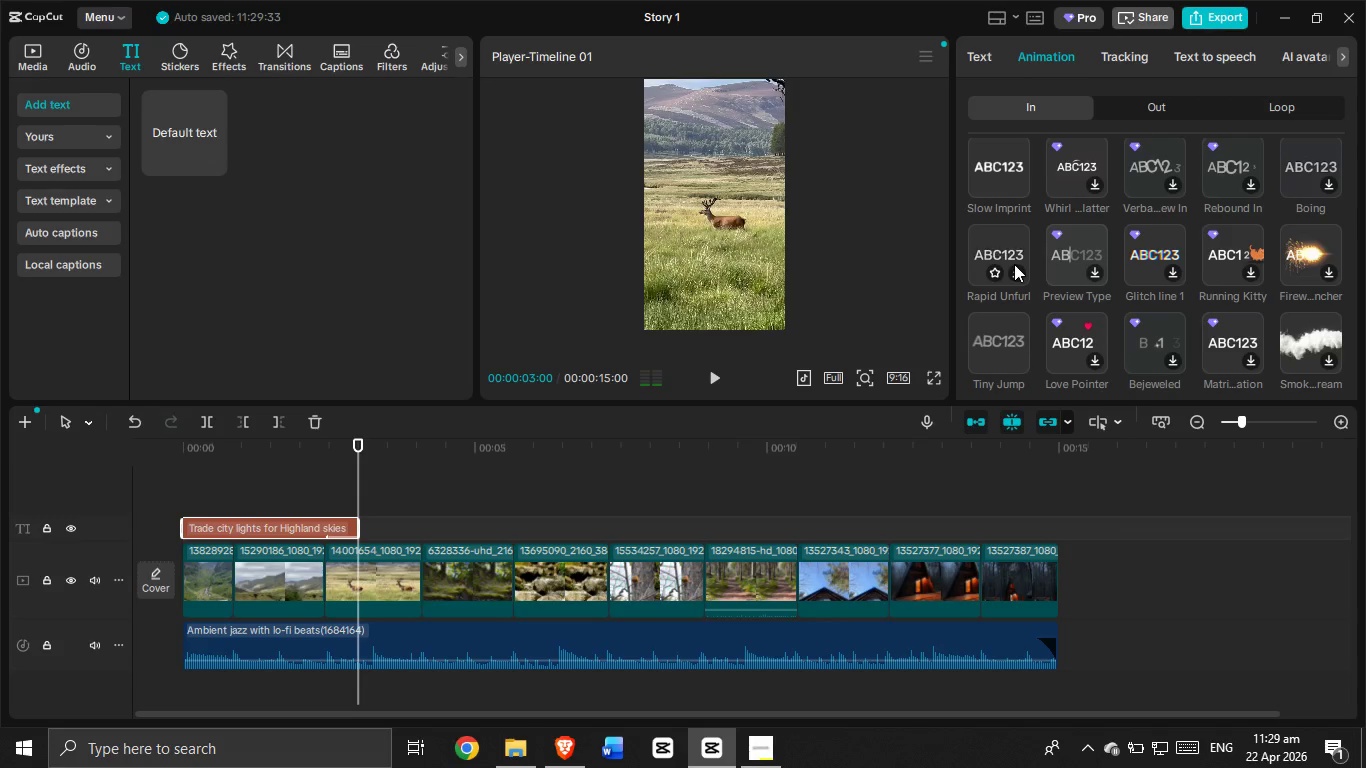 
wait(13.65)
 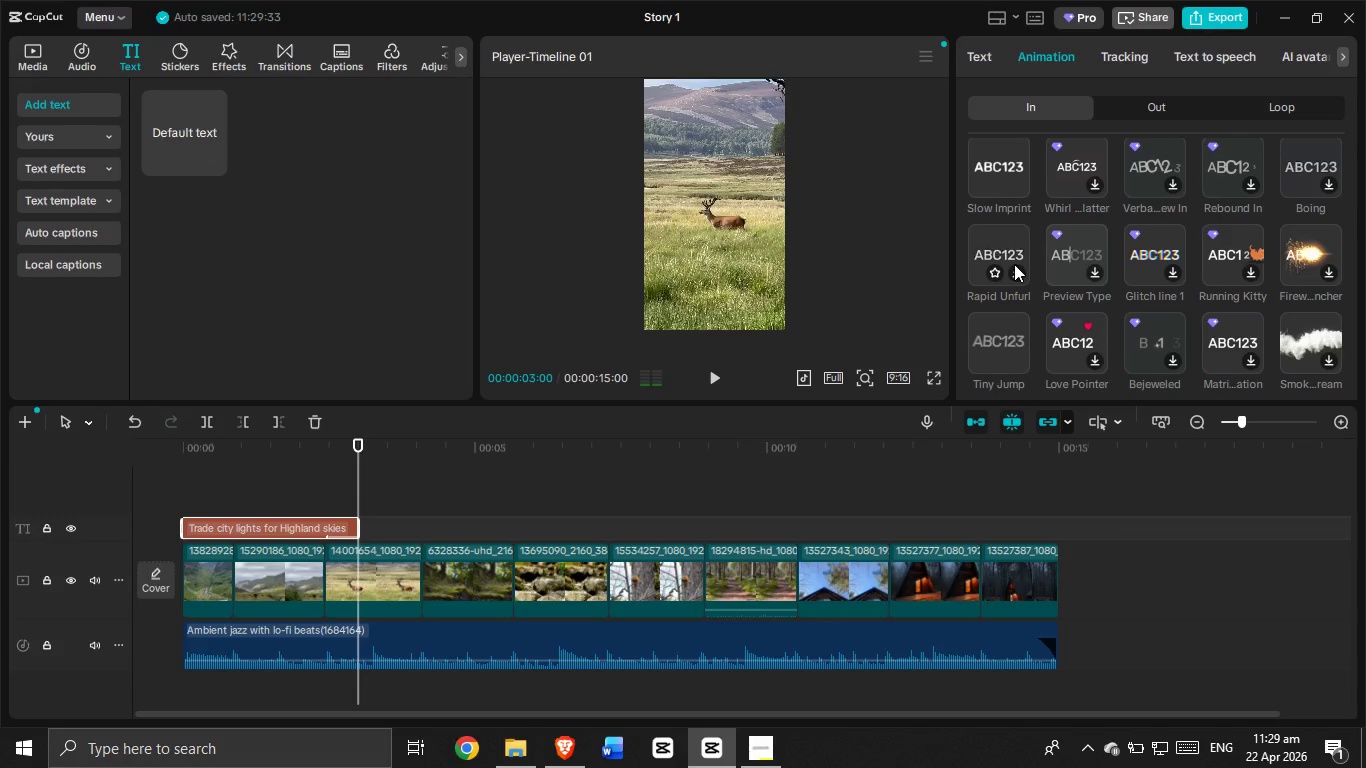 
scroll: coordinate [1010, 266], scroll_direction: down, amount: 4.0
 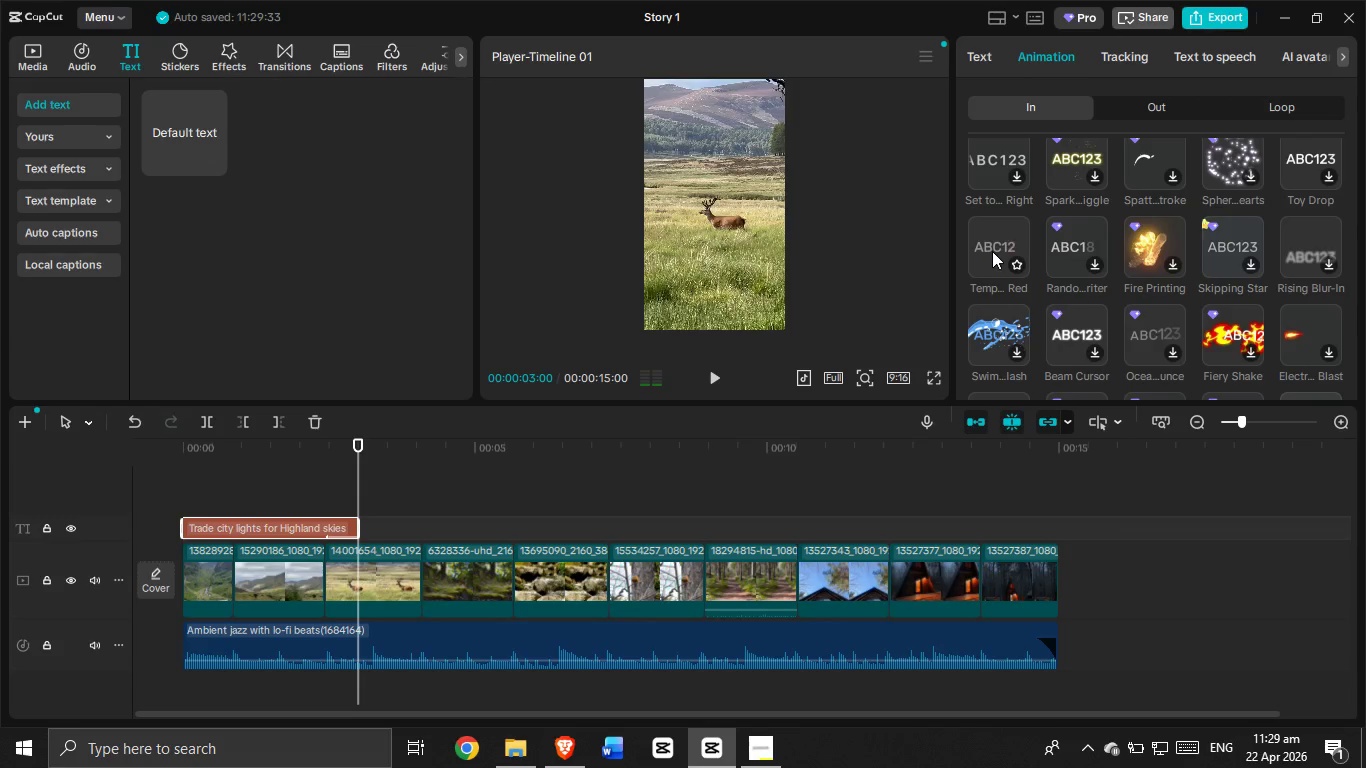 
scroll: coordinate [1025, 262], scroll_direction: up, amount: 12.0
 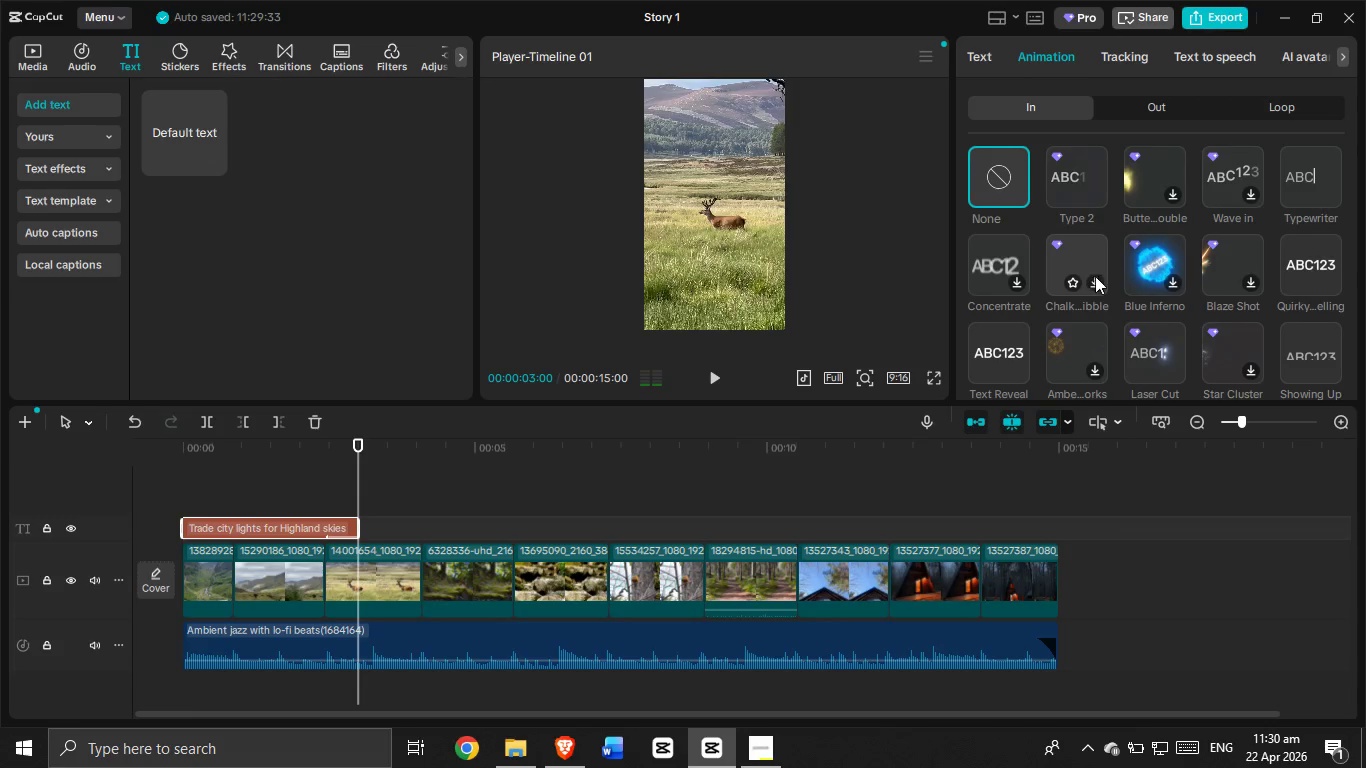 
scroll: coordinate [1234, 272], scroll_direction: down, amount: 1.0
 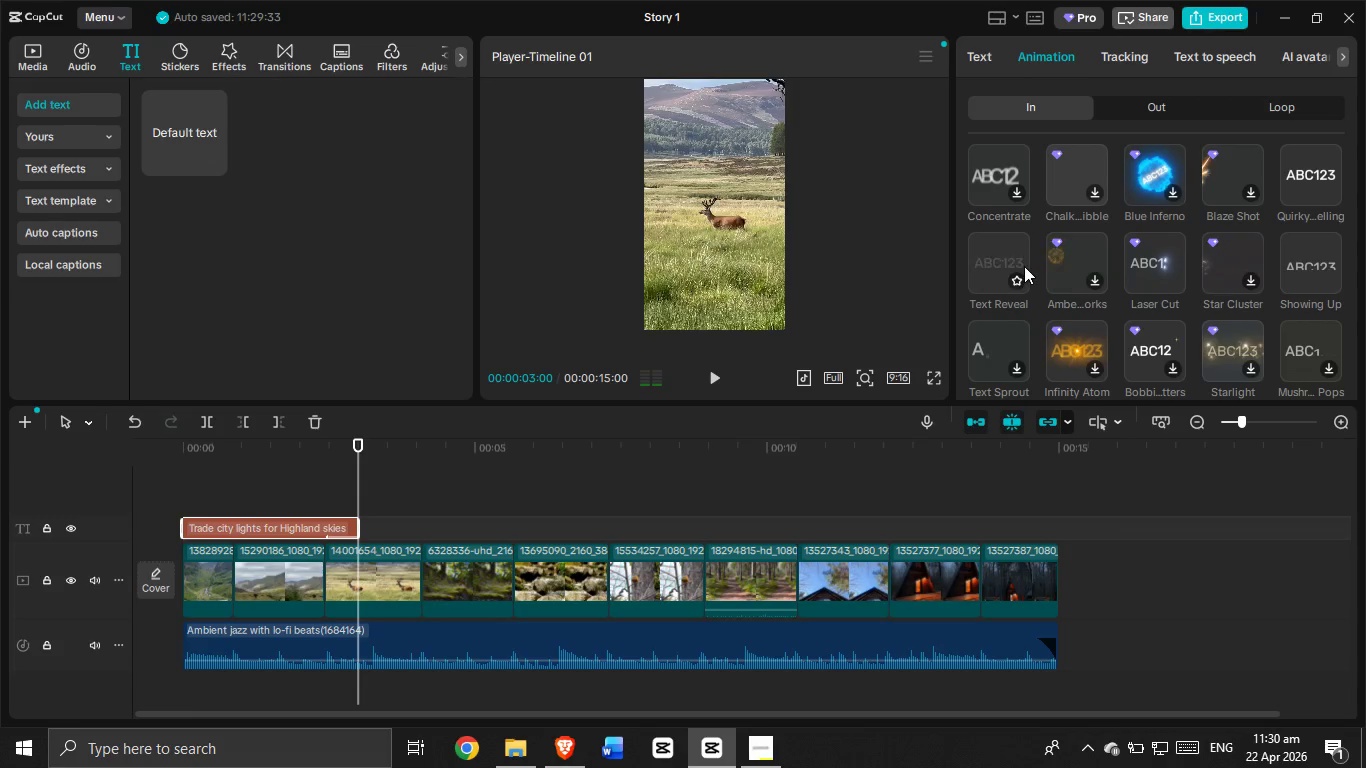 
left_click([1022, 266])